 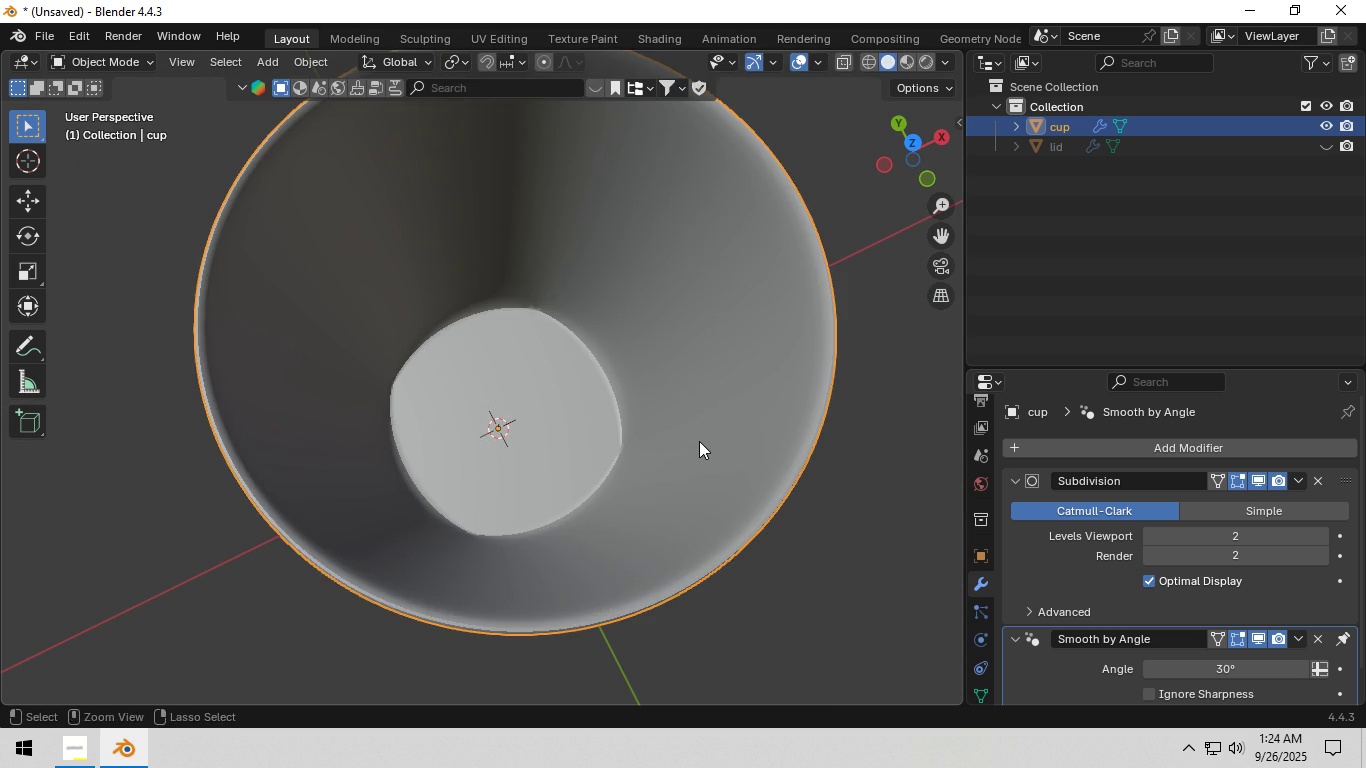 
key(Control+Z)
 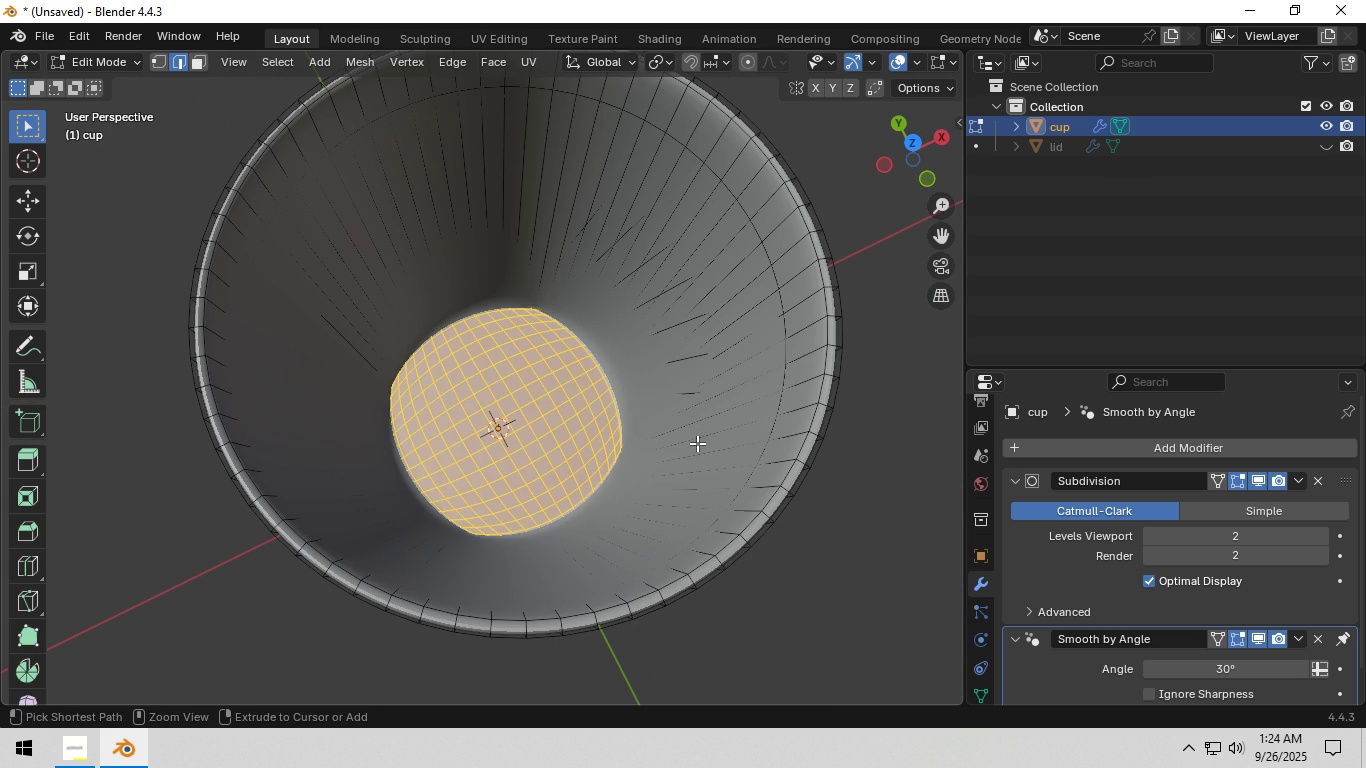 
key(Control+Z)
 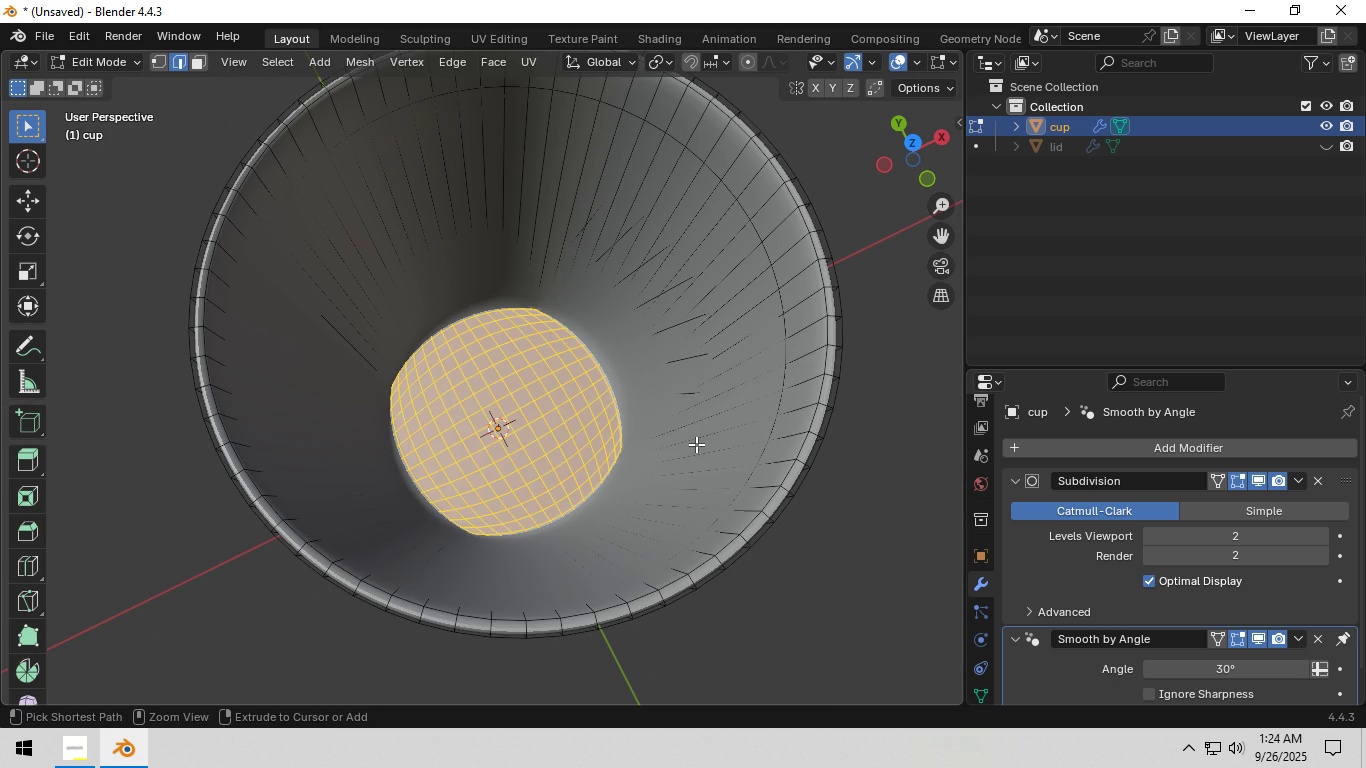 
key(Control+Z)
 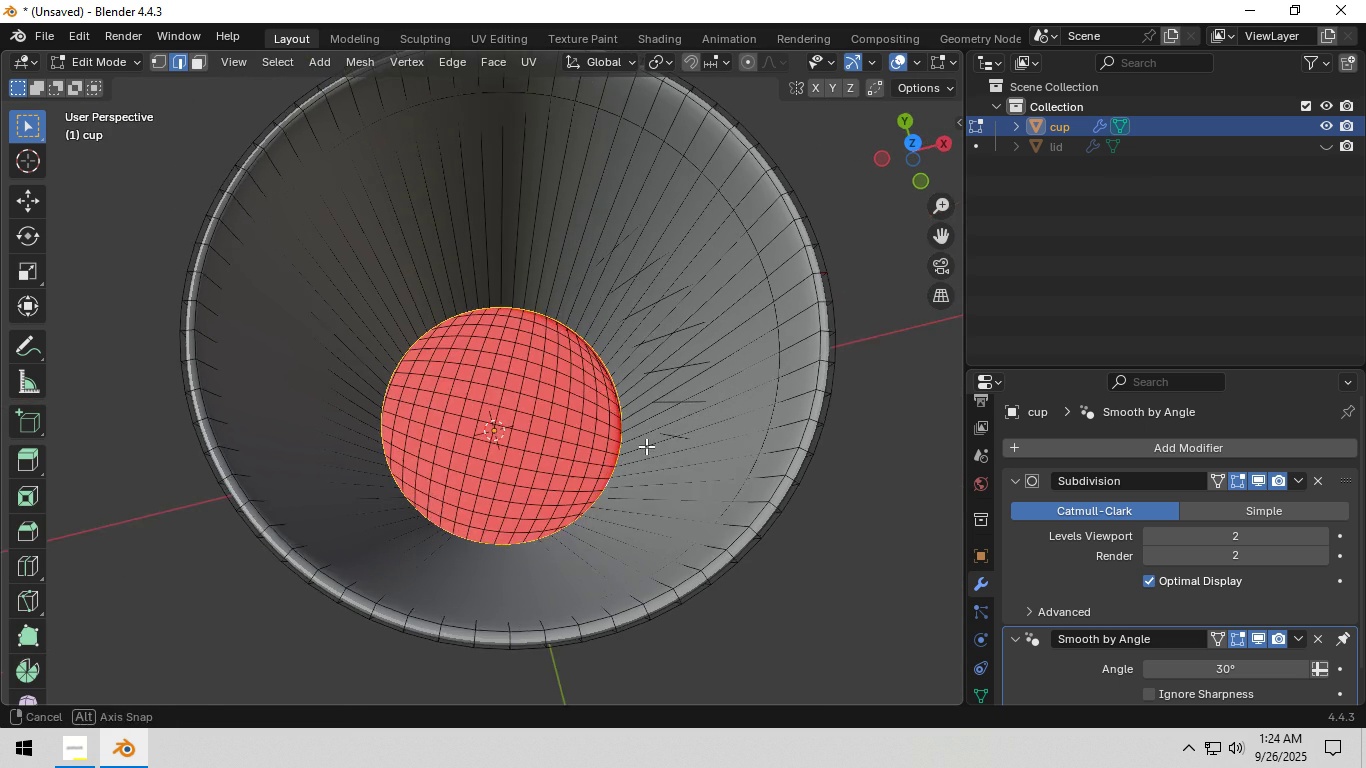 
scroll: coordinate [646, 446], scroll_direction: up, amount: 4.0
 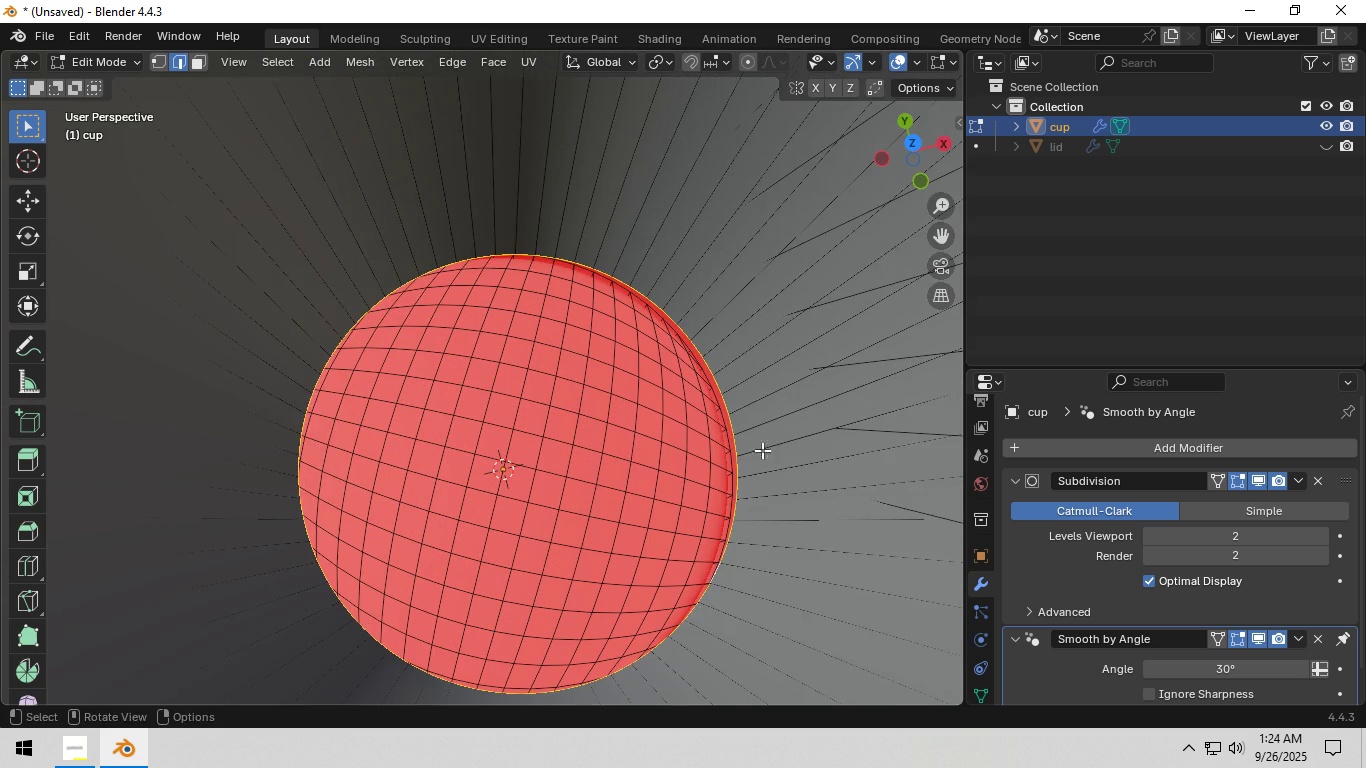 
key(E)
 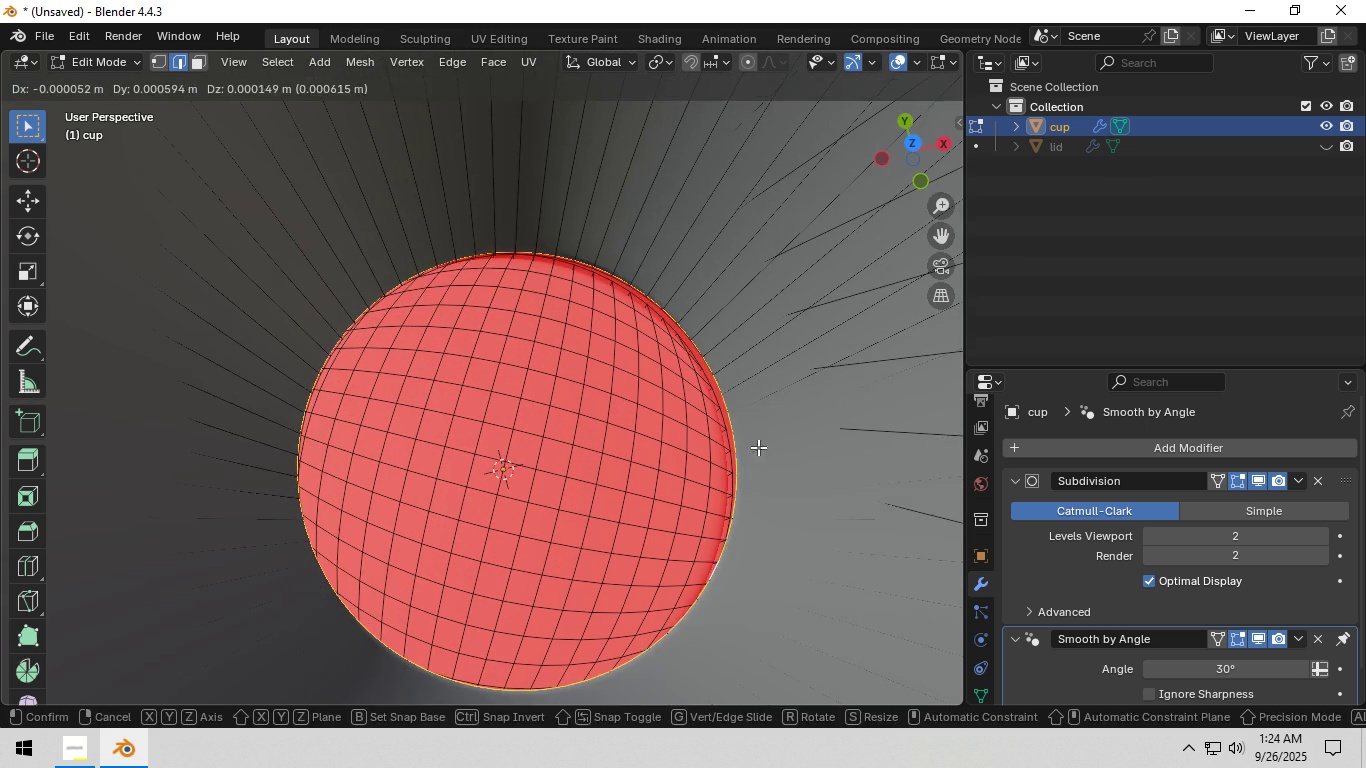 
right_click([758, 447])
 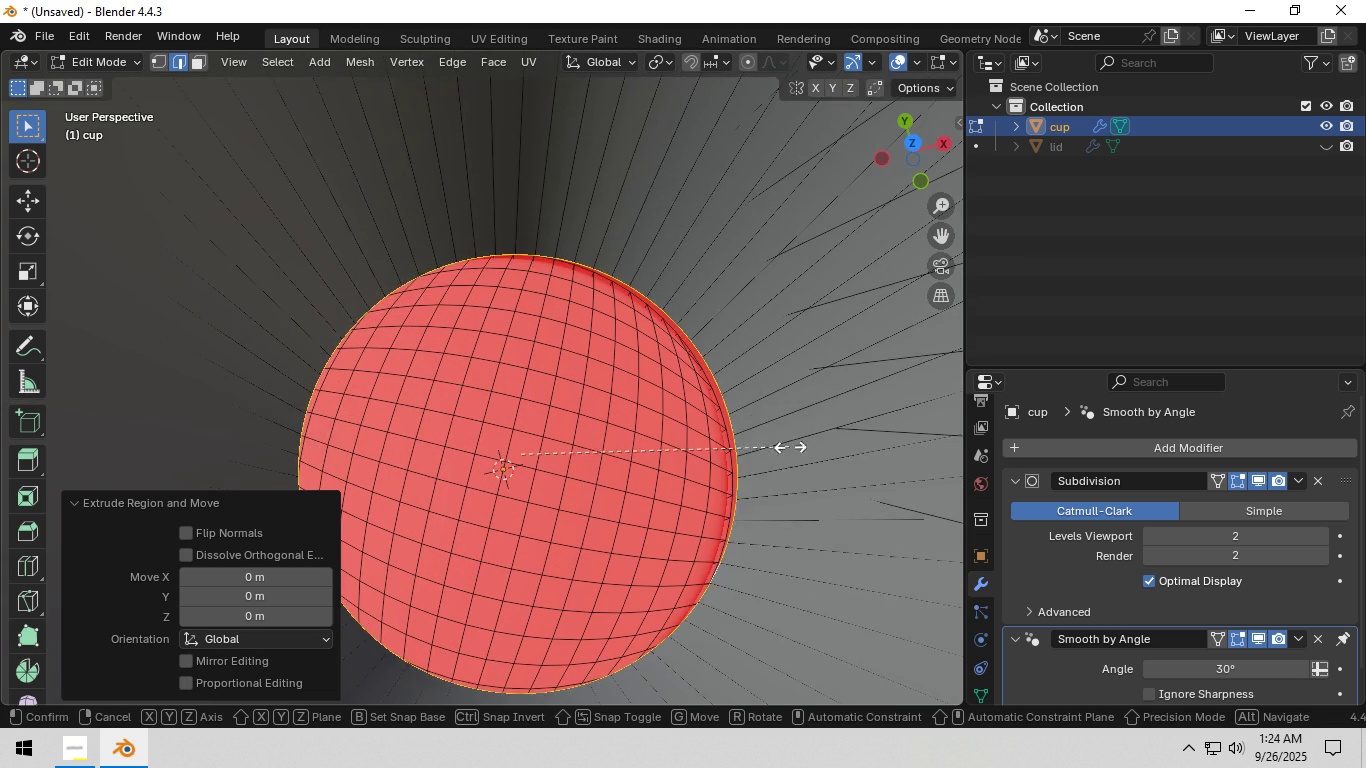 
key(S)
 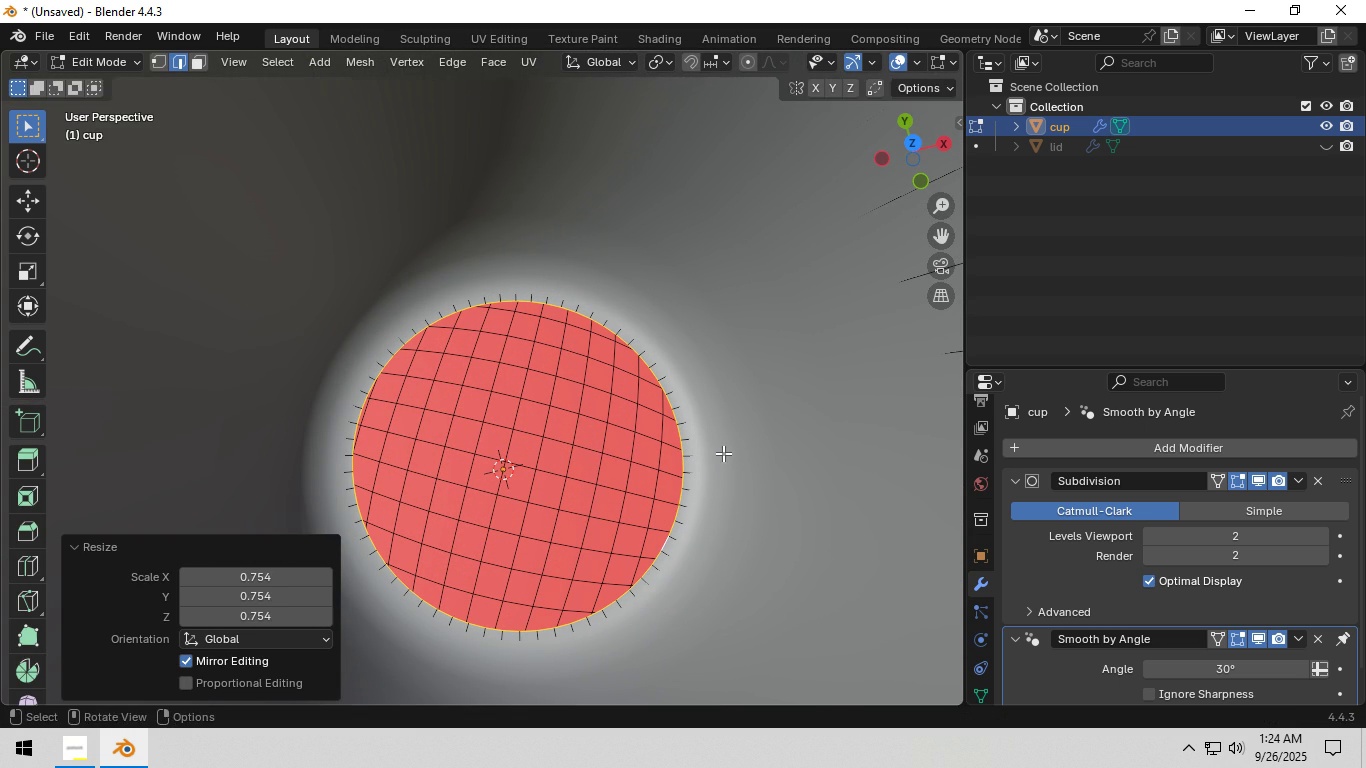 
left_click([723, 453])
 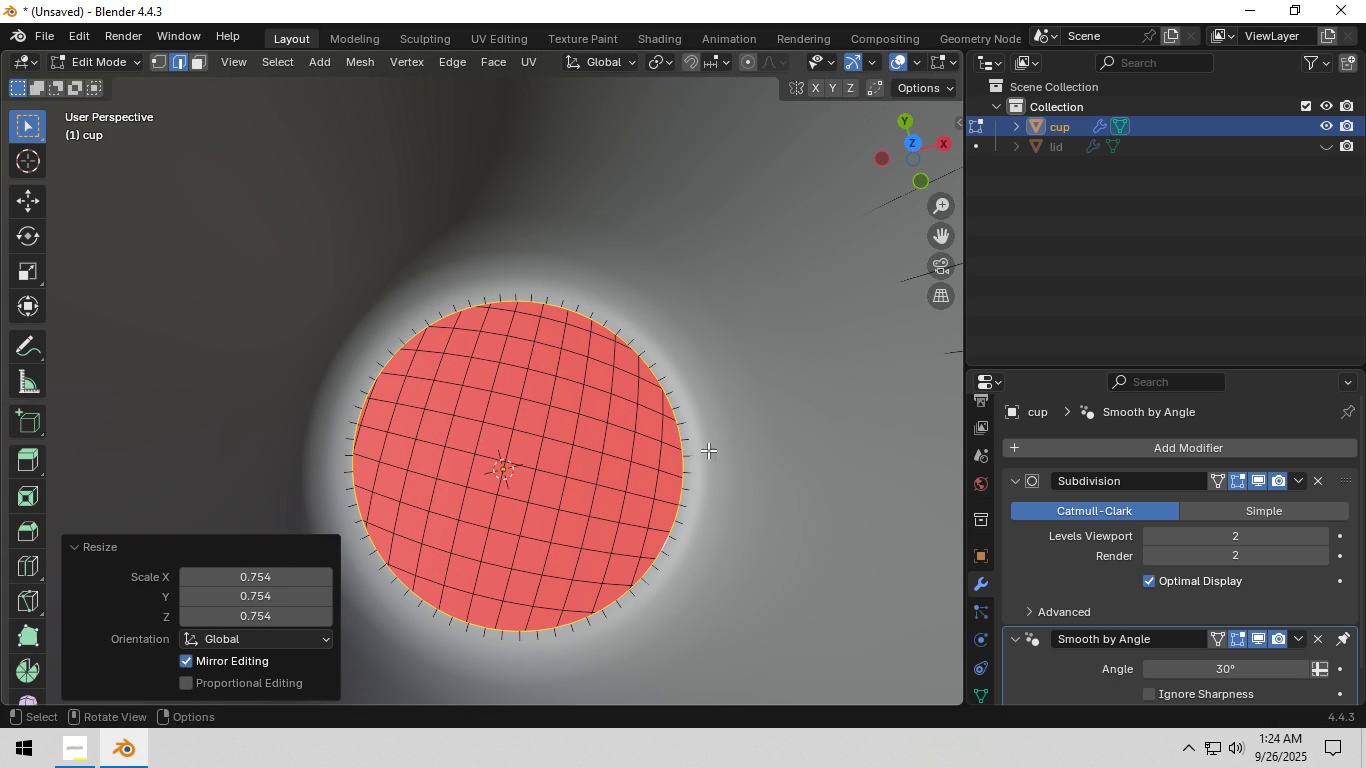 
key(Control+ControlLeft)
 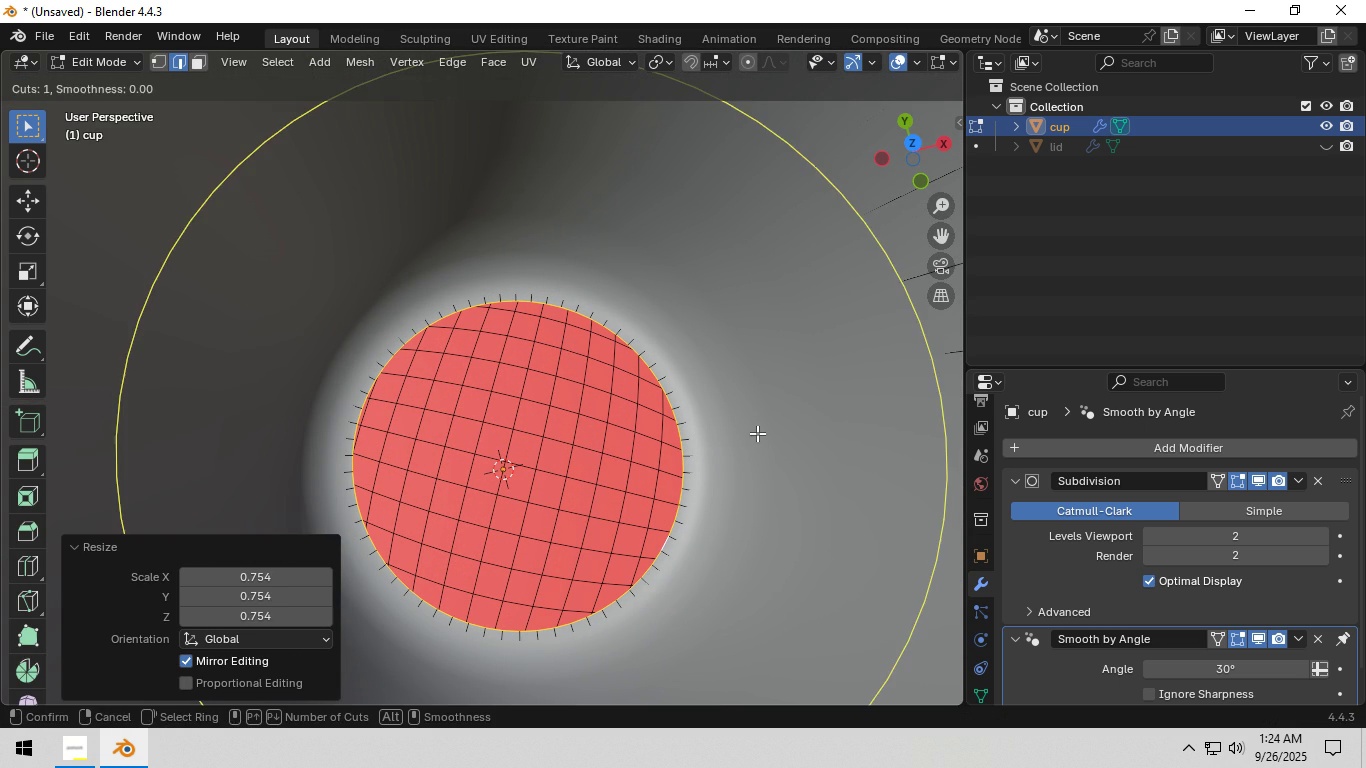 
key(Control+R)
 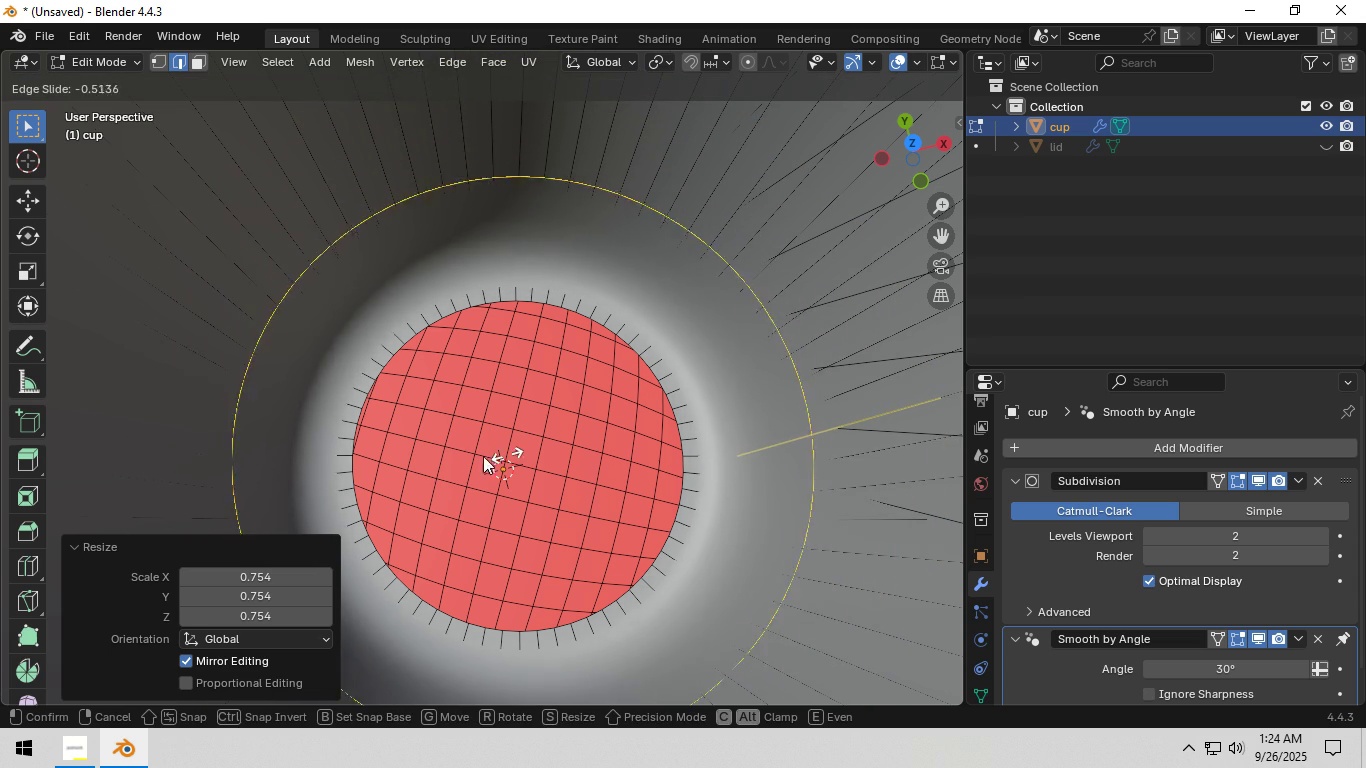 
left_click([314, 463])